 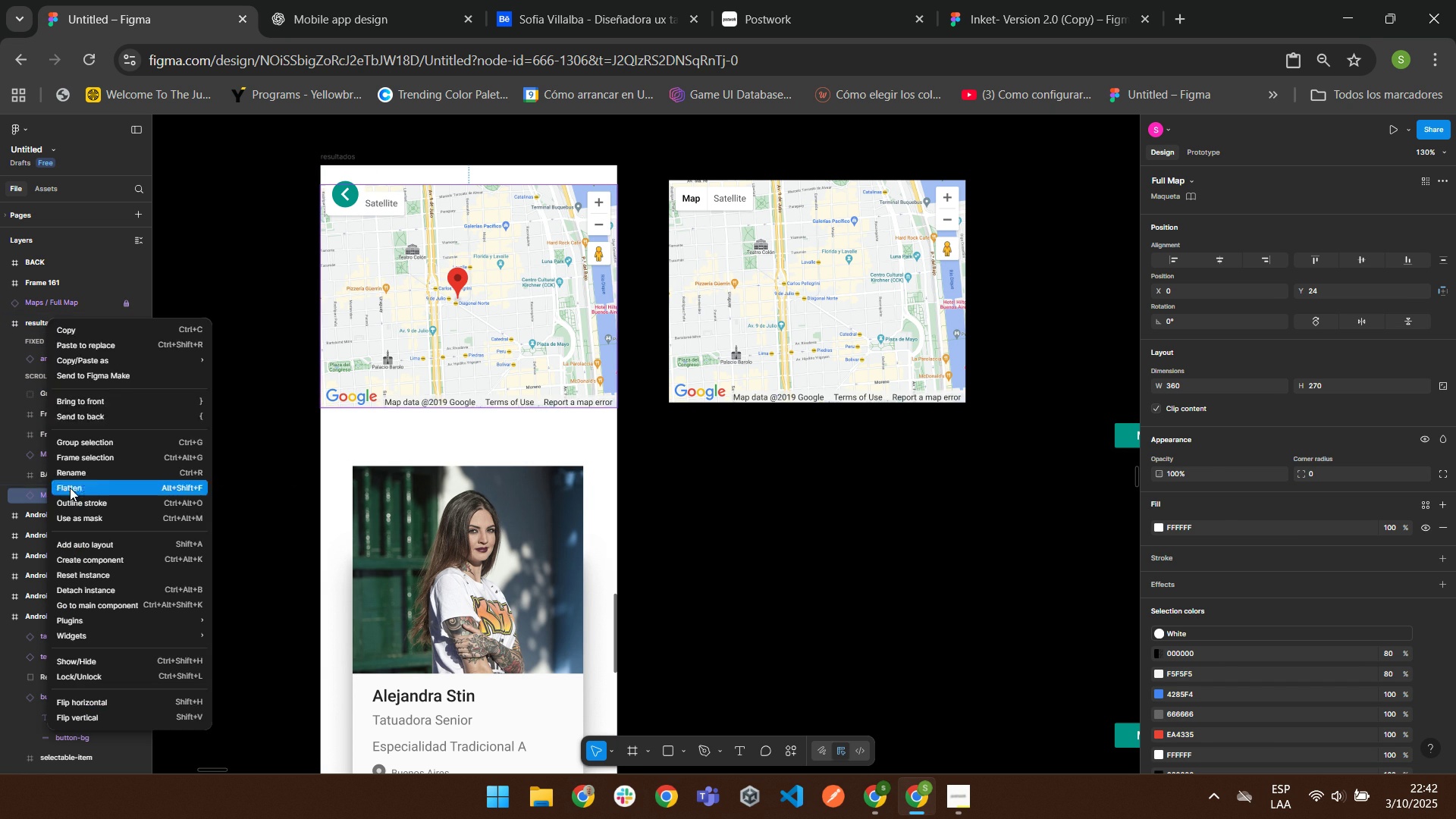 
left_click([124, 331])
 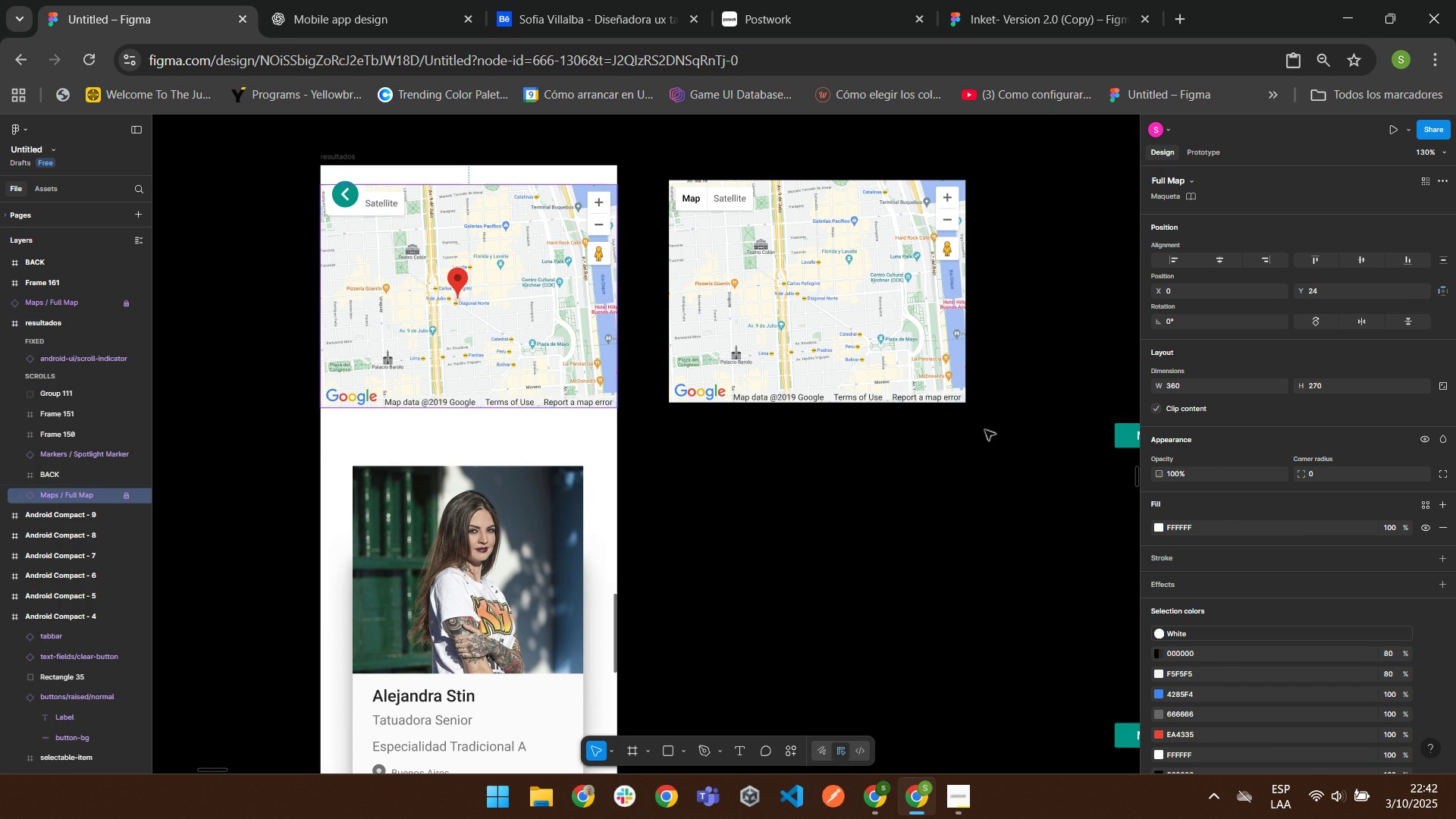 
scroll: coordinate [993, 428], scroll_direction: up, amount: 11.0
 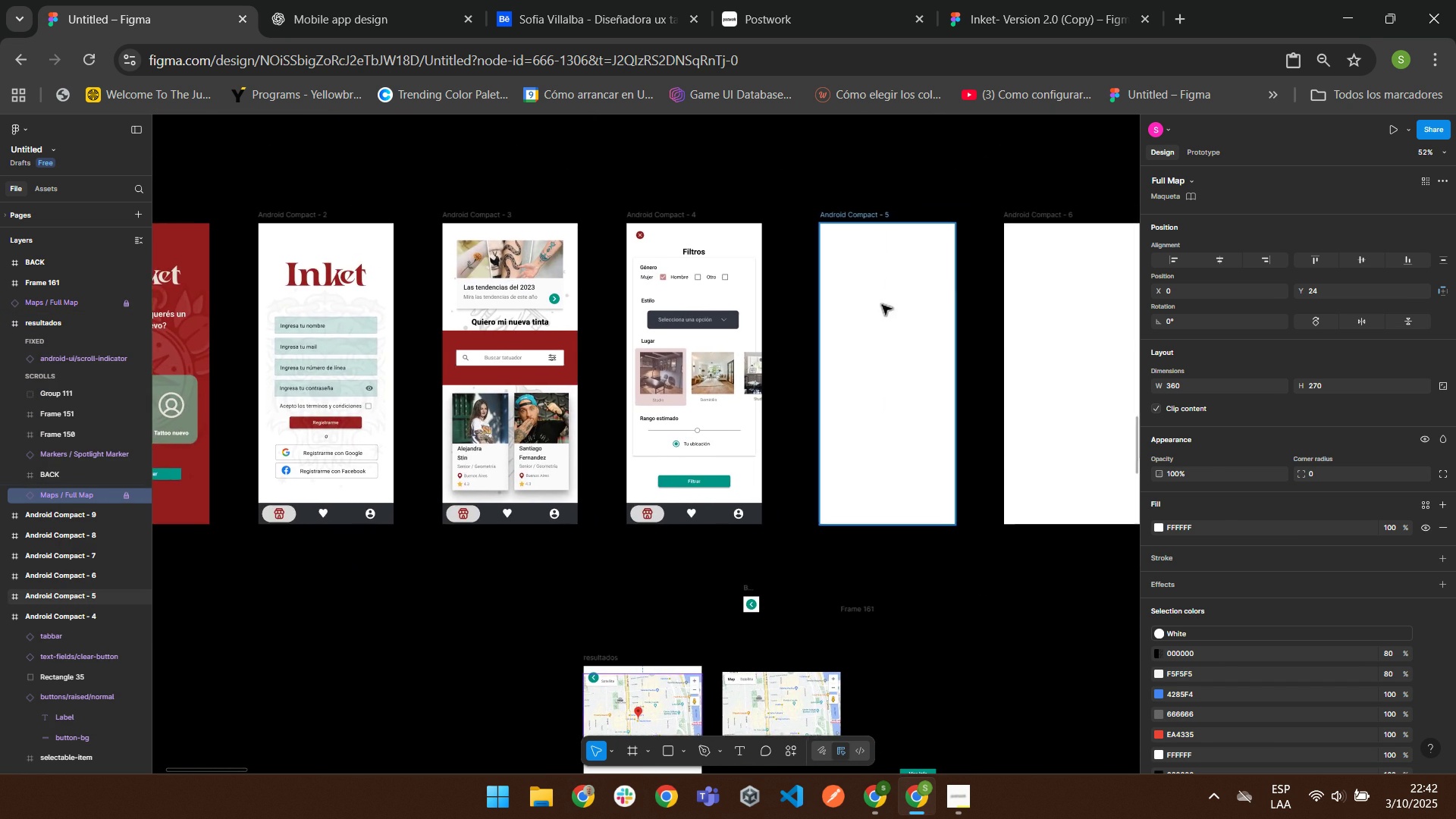 
scroll: coordinate [878, 306], scroll_direction: down, amount: 6.0
 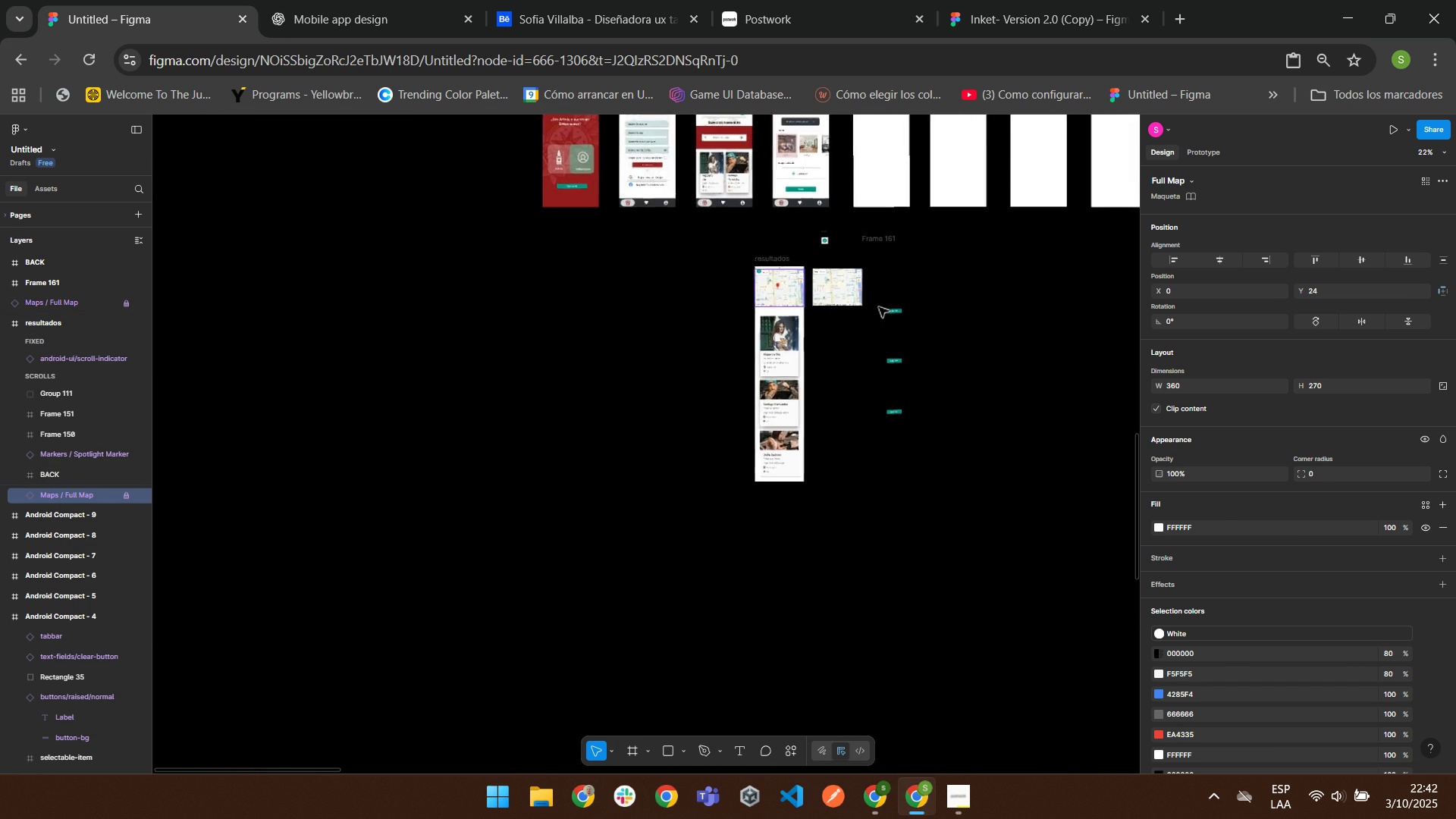 
scroll: coordinate [878, 306], scroll_direction: up, amount: 1.0
 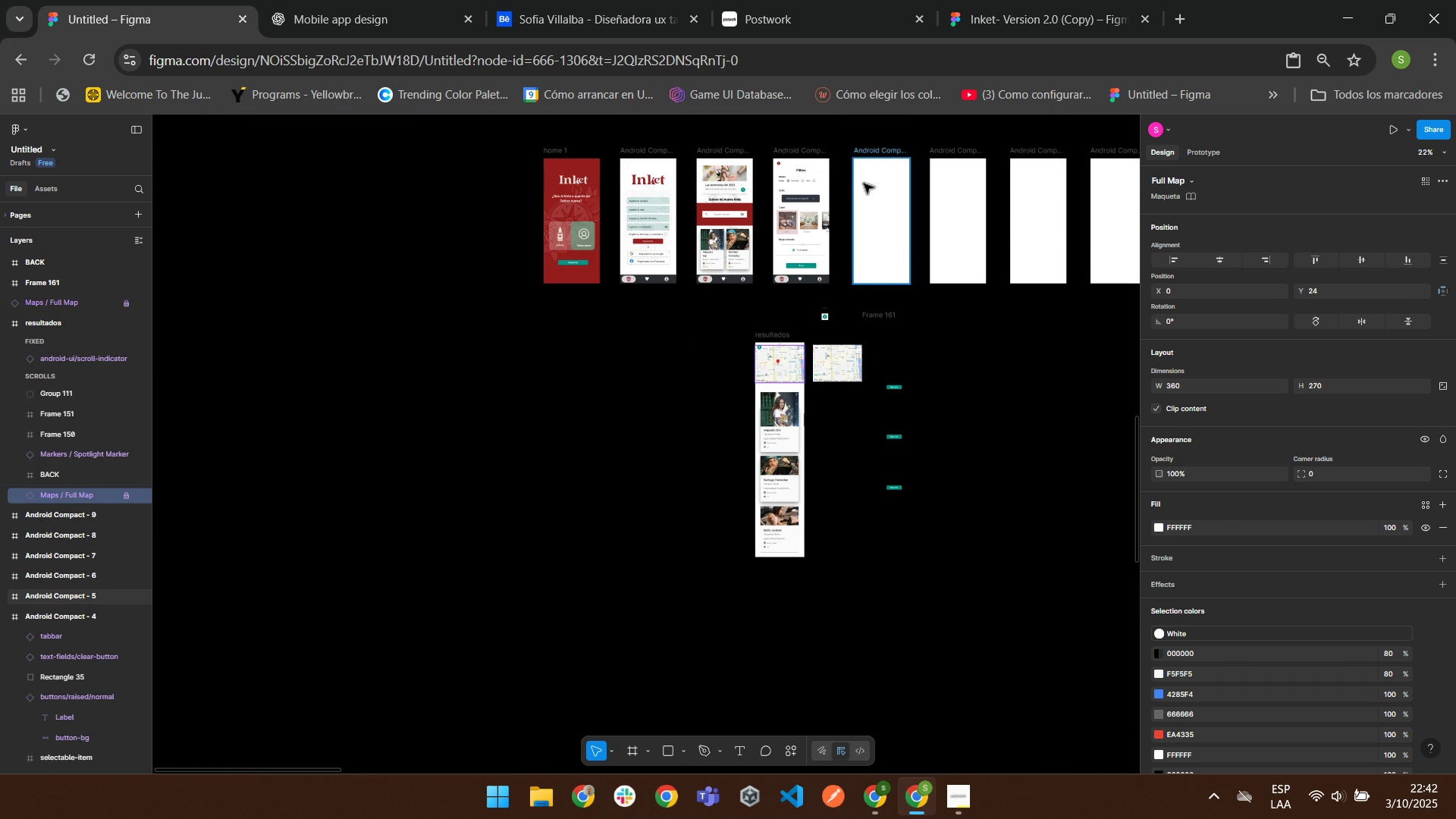 
right_click([863, 182])
 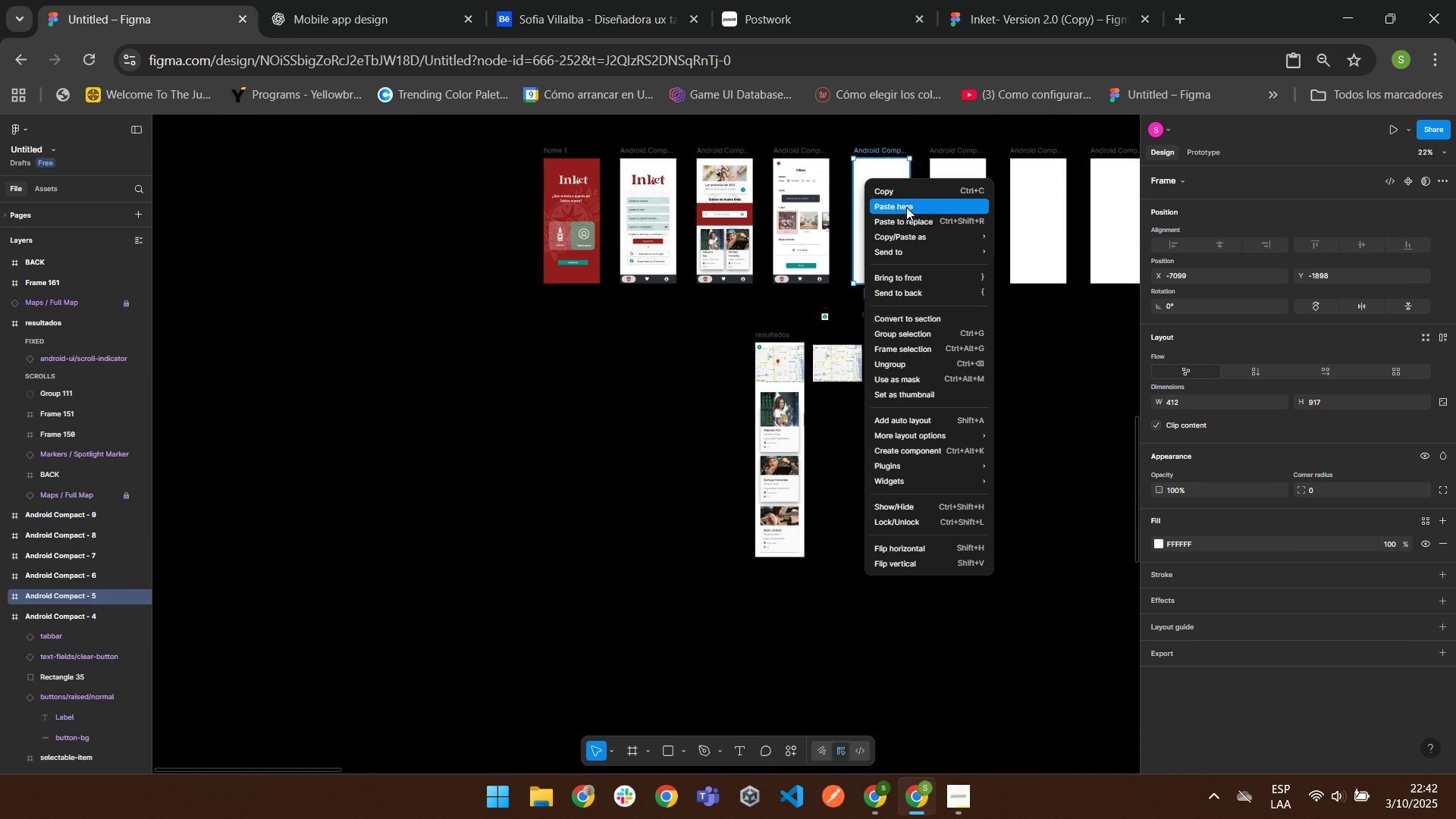 
left_click([907, 206])
 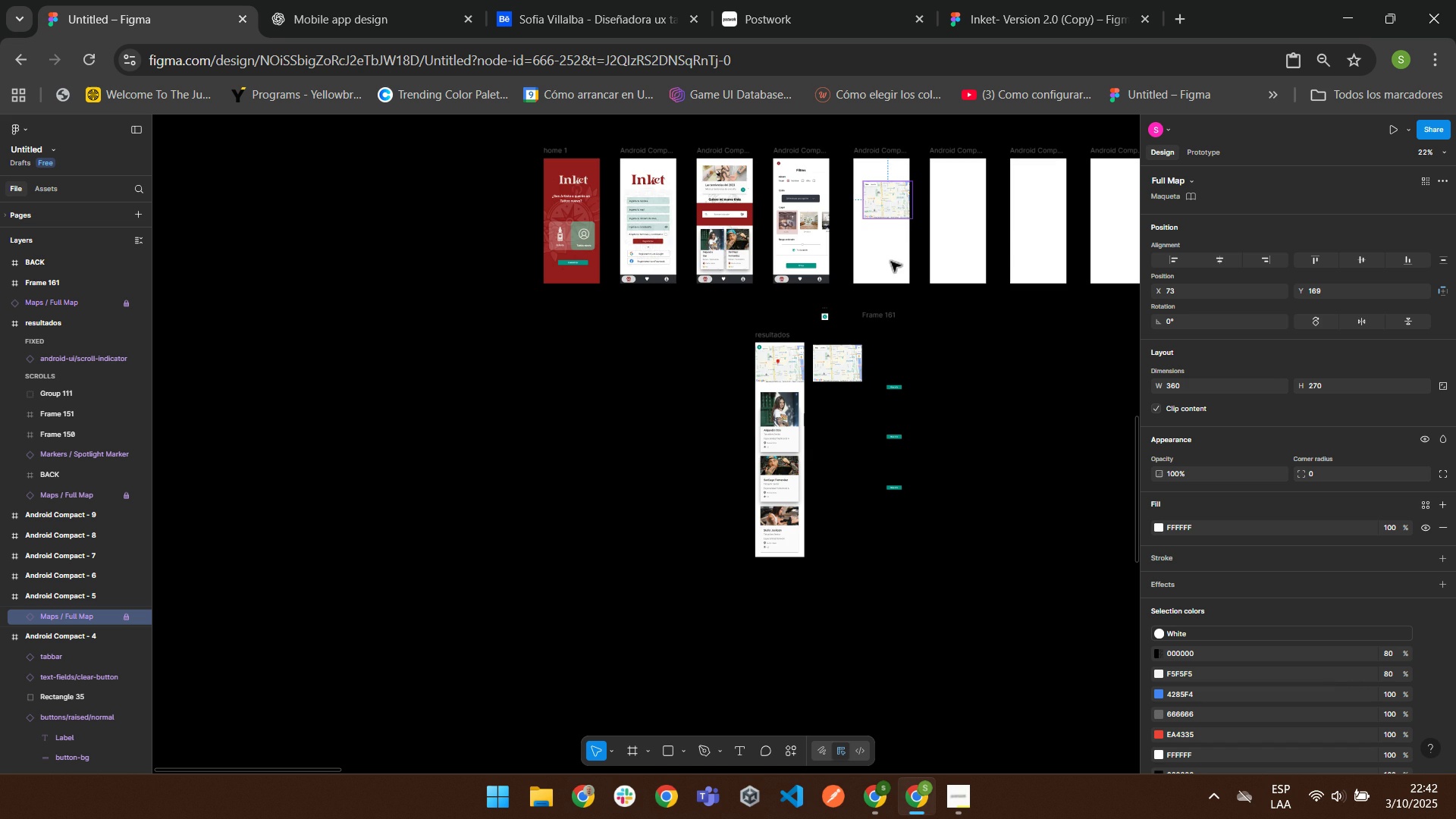 
scroll: coordinate [890, 261], scroll_direction: up, amount: 1.0
 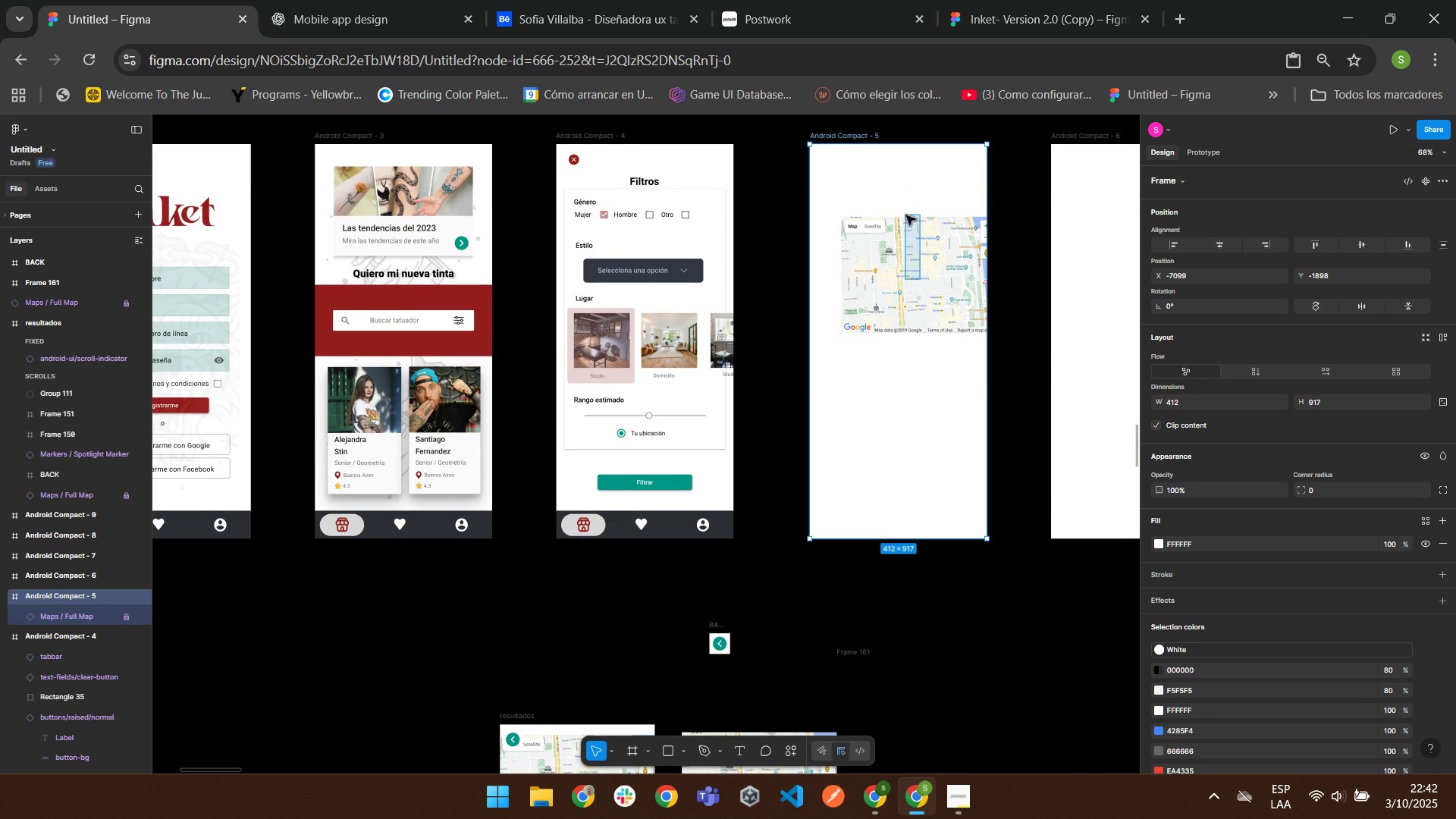 
double_click([935, 281])
 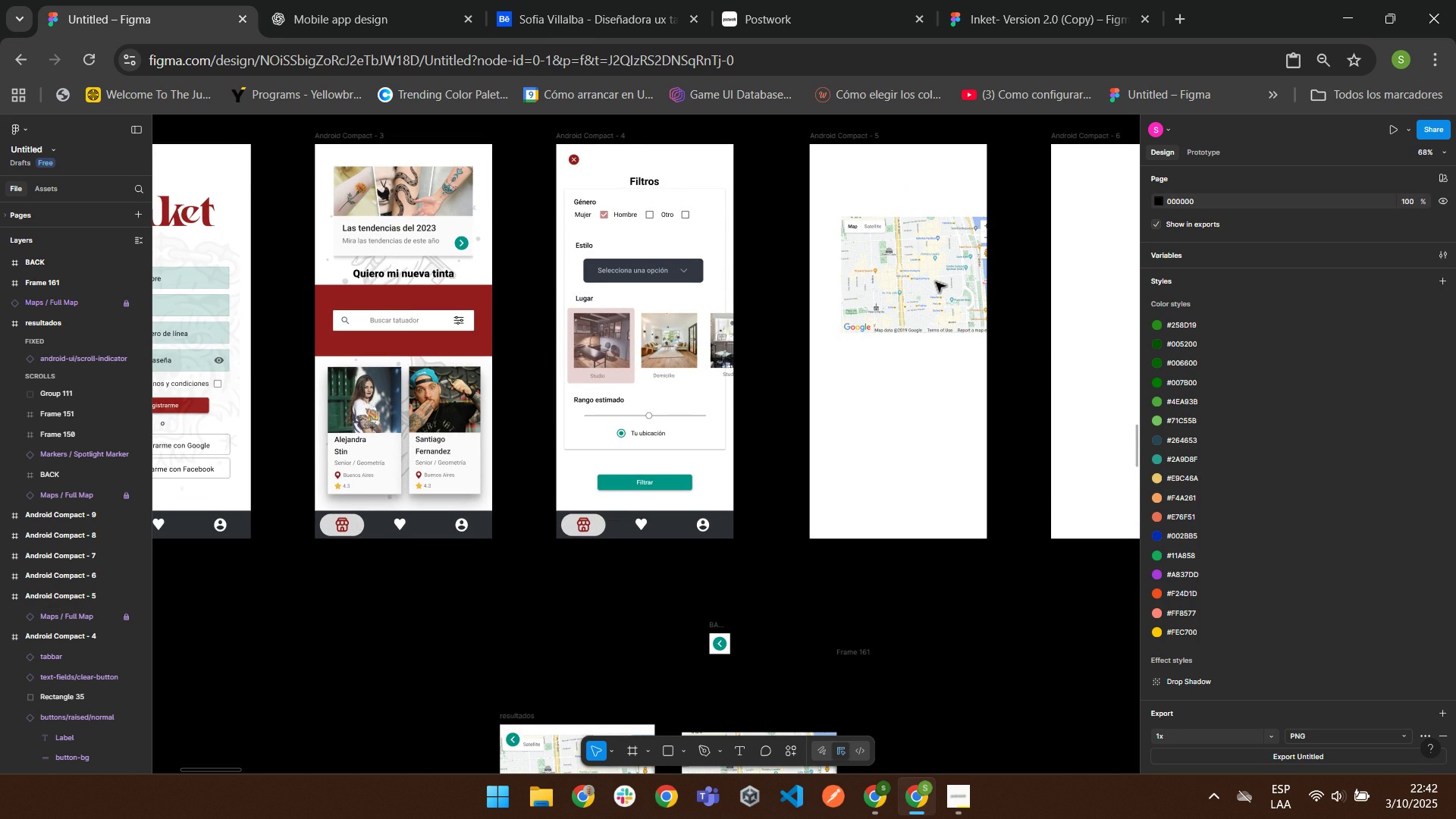 
triple_click([935, 281])
 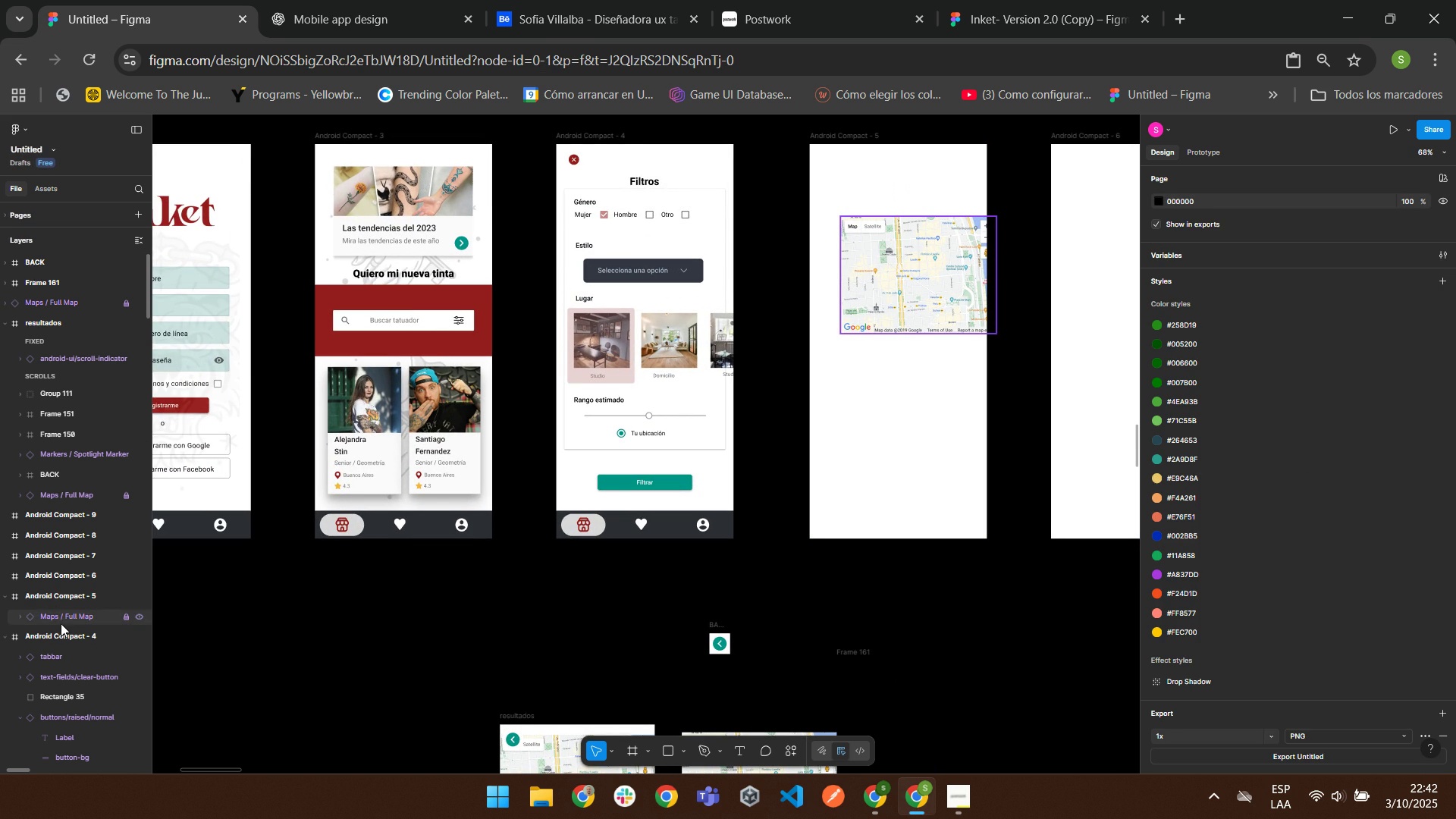 
left_click([58, 623])
 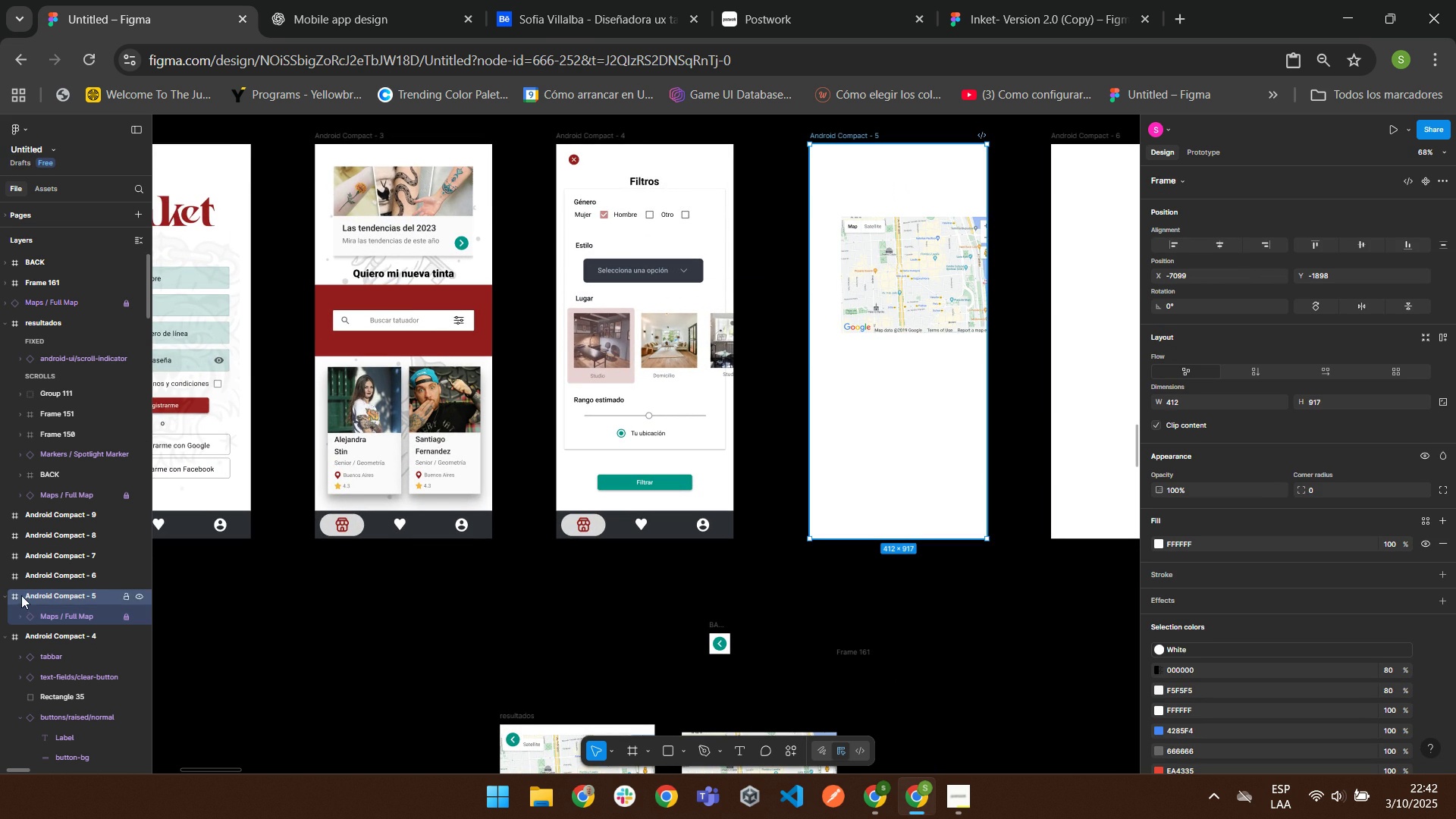 
left_click([42, 616])
 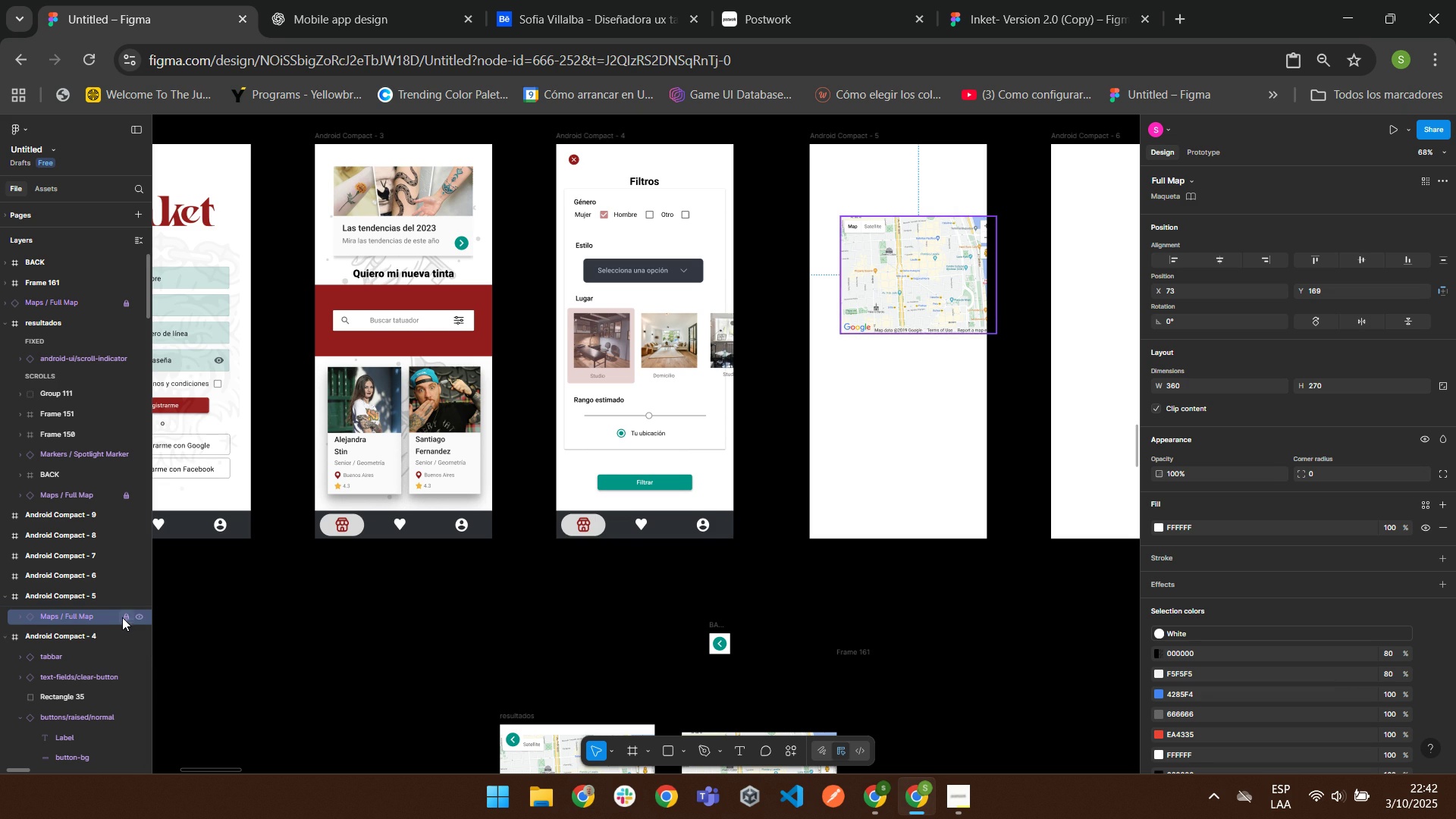 
left_click([127, 617])